 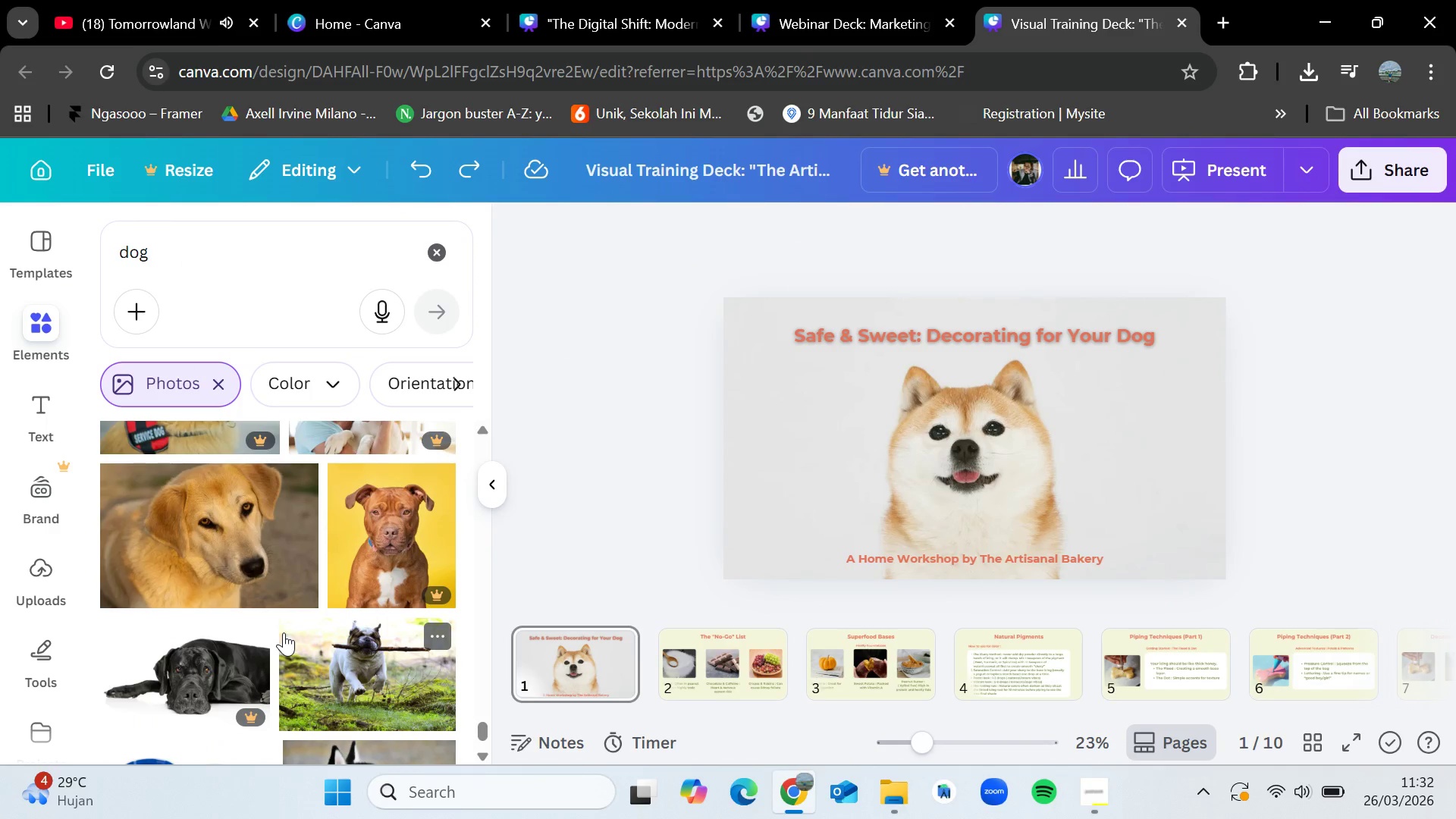 
scroll: coordinate [284, 632], scroll_direction: down, amount: 4.0
 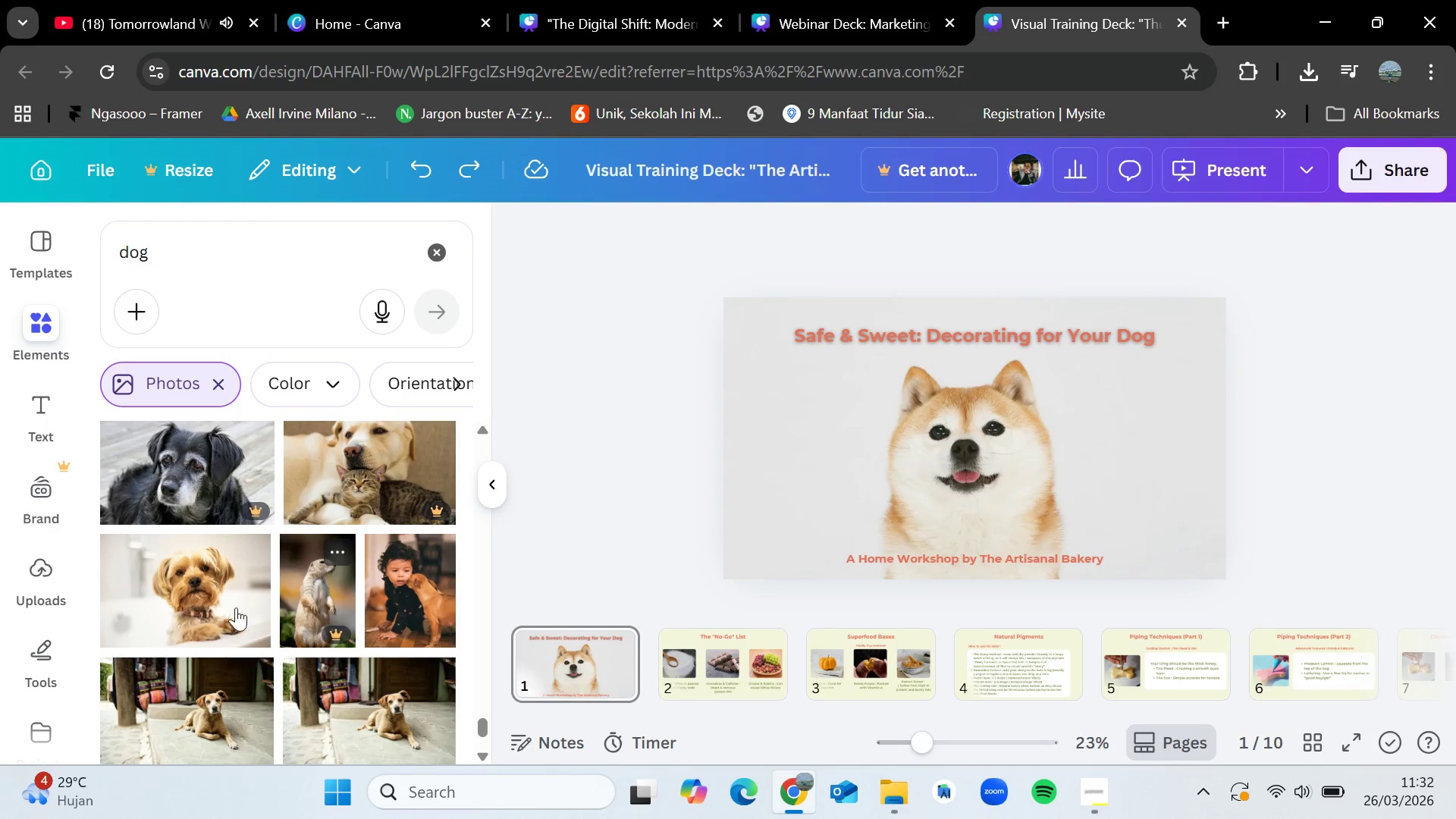 
left_click_drag(start_coordinate=[210, 595], to_coordinate=[176, 586])
 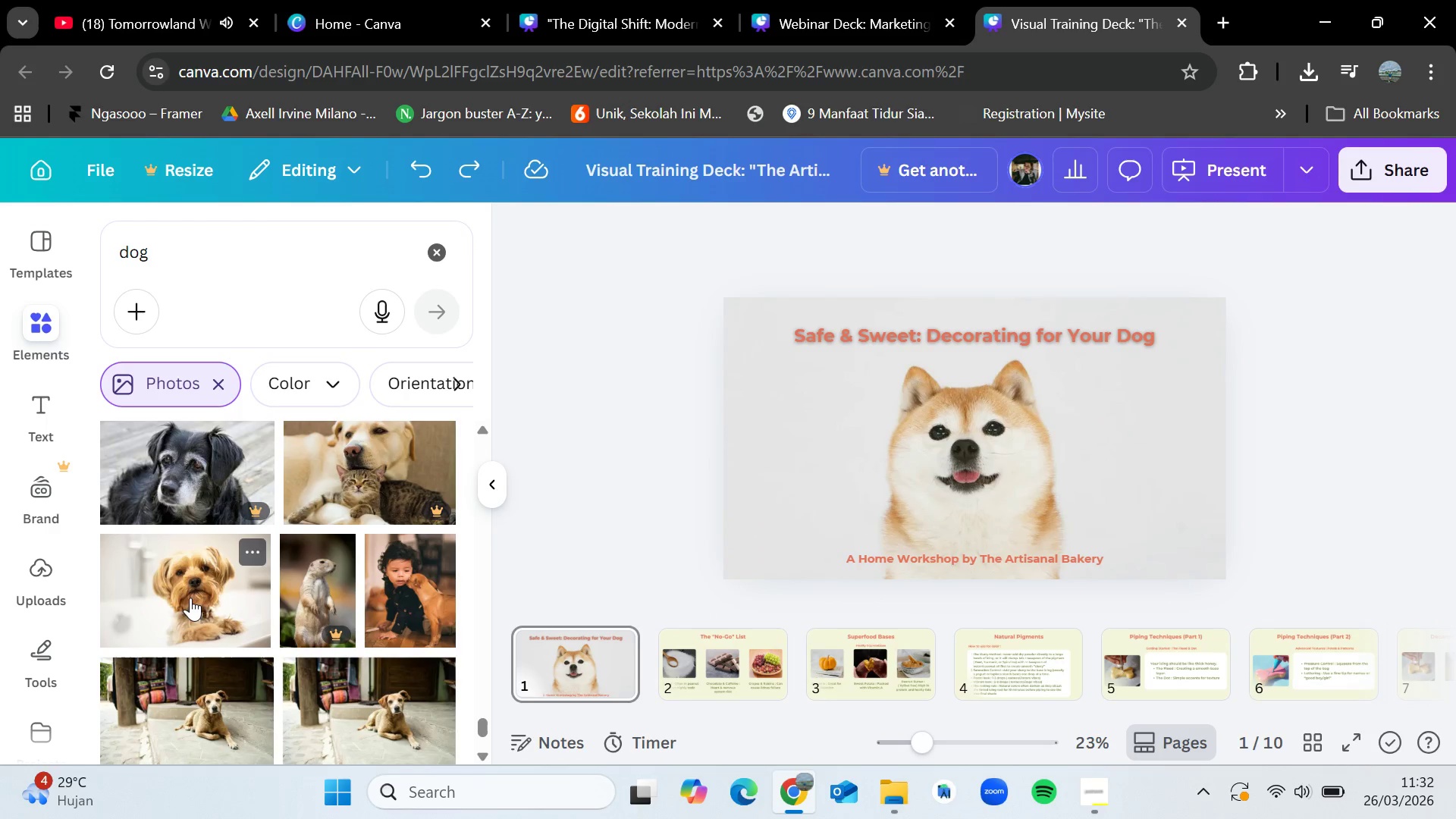 
scroll: coordinate [196, 599], scroll_direction: down, amount: 4.0
 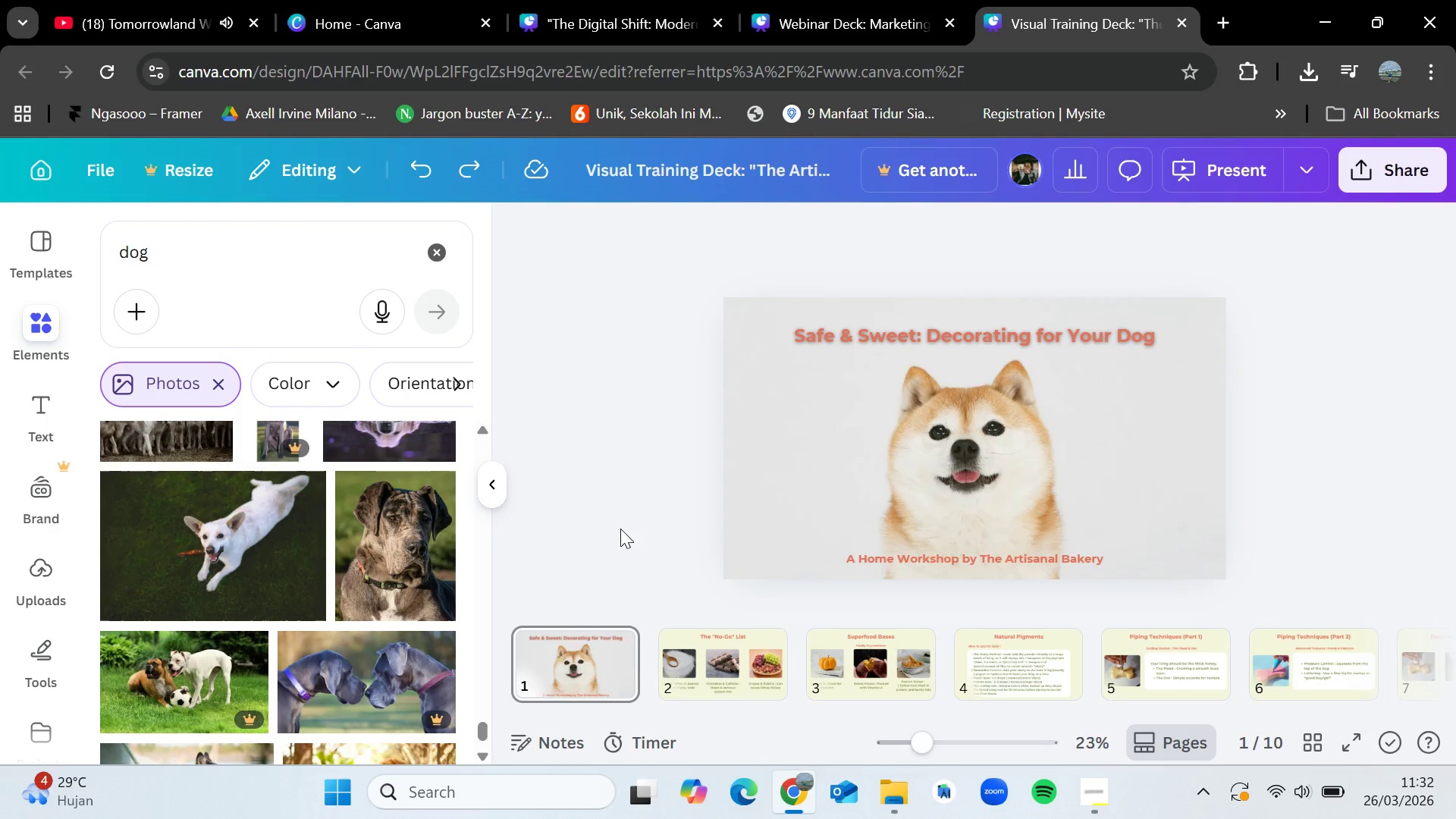 
left_click([1103, 781])